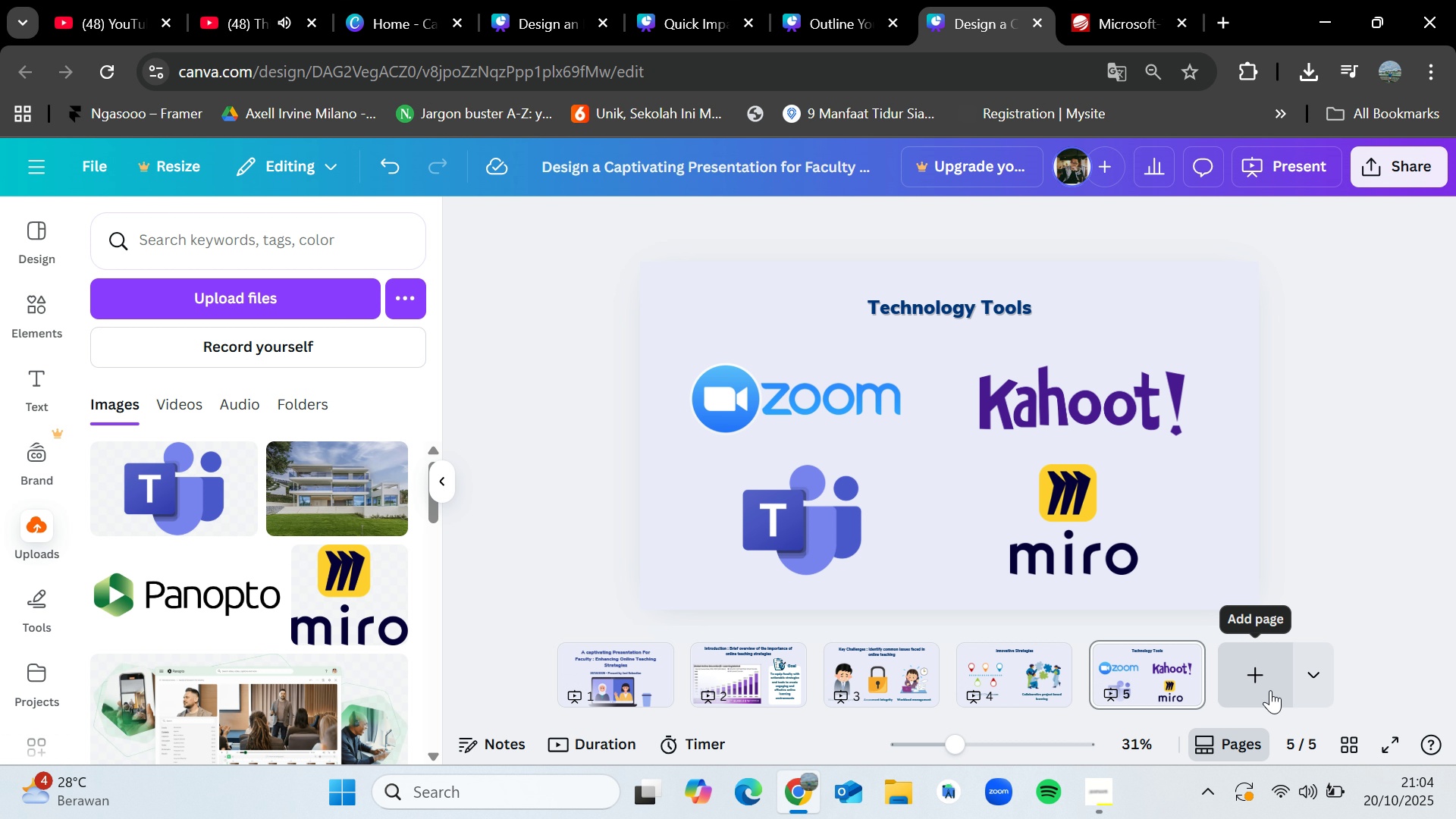 
wait(31.54)
 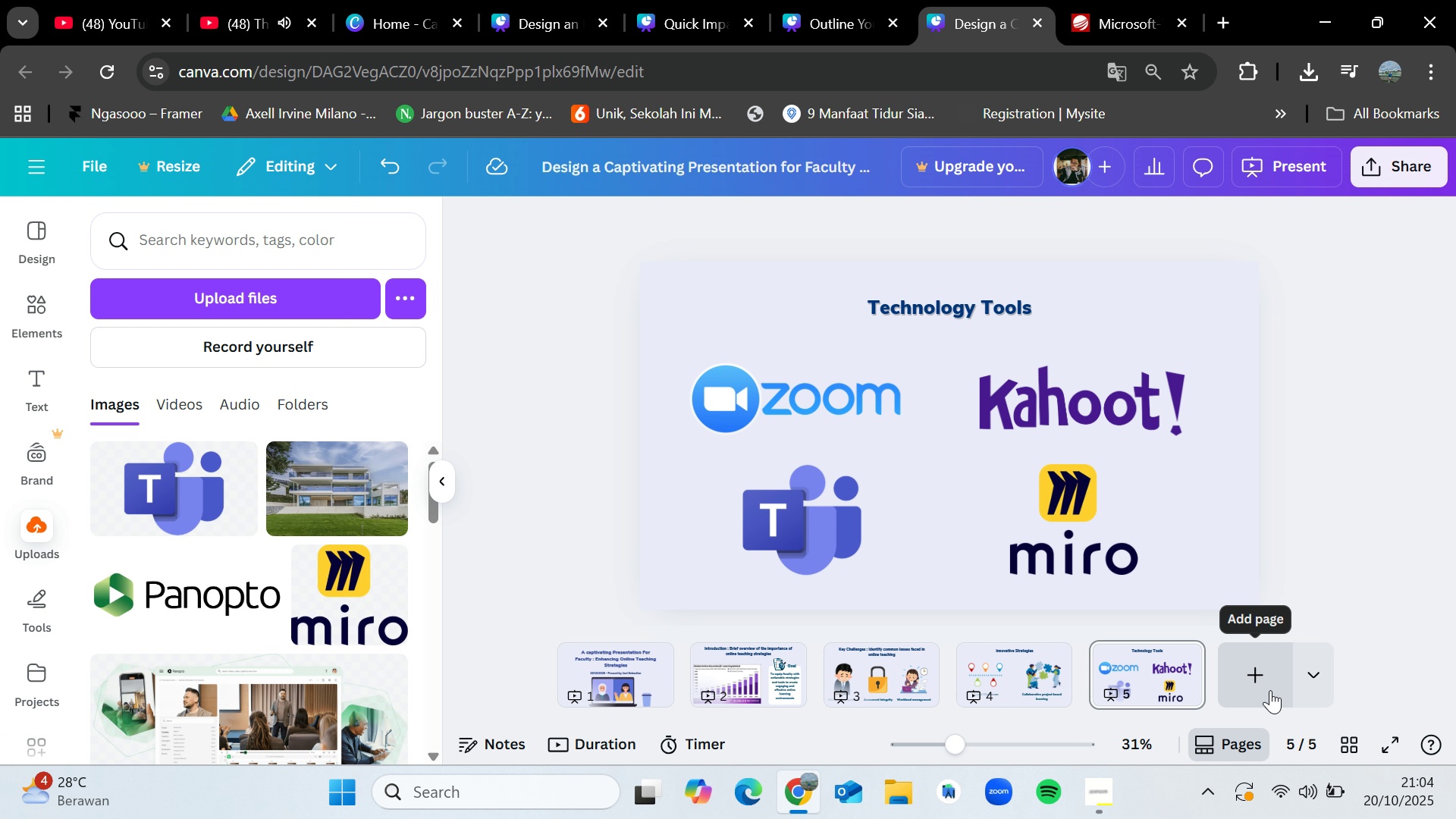 
left_click([1270, 690])
 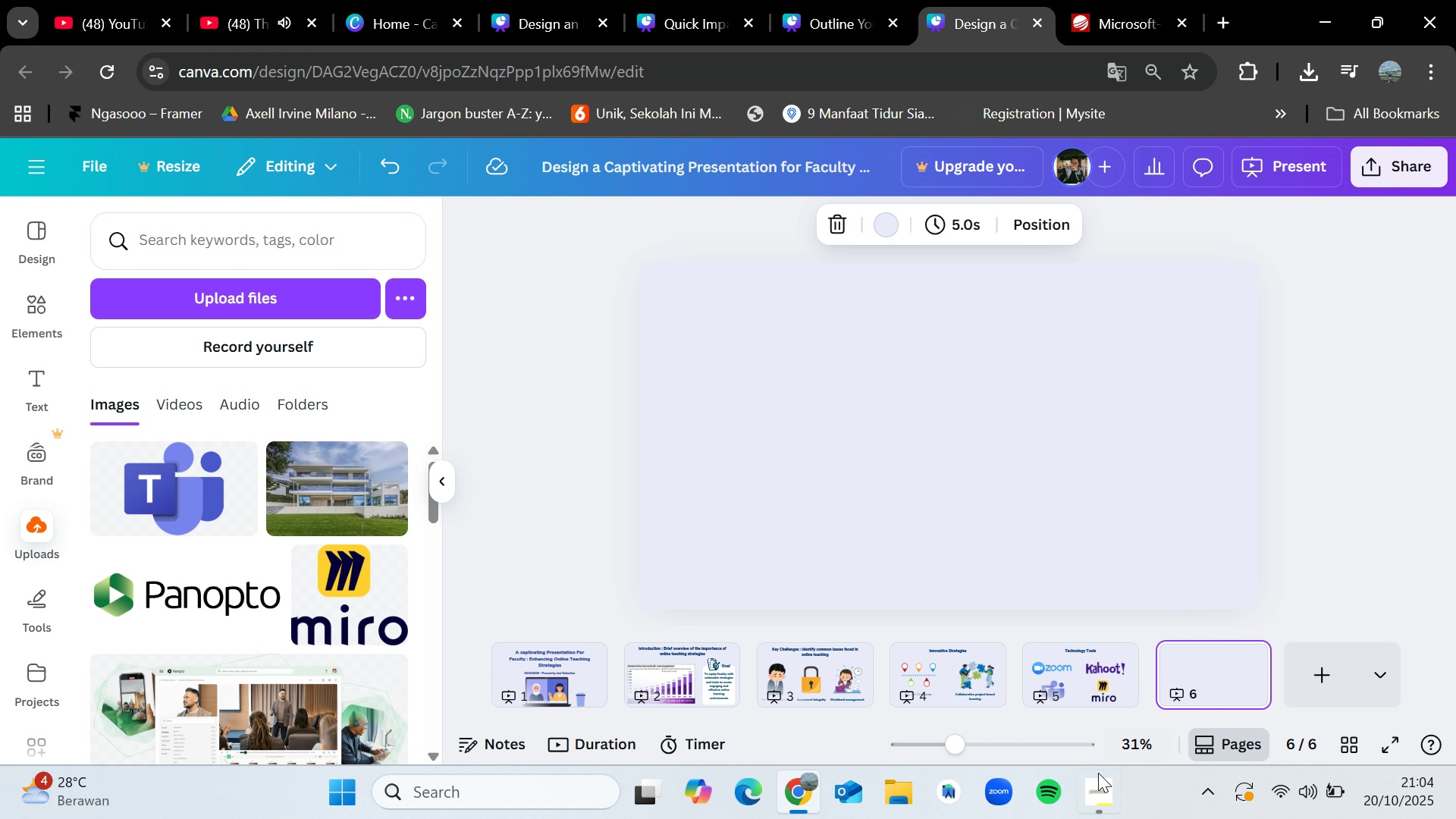 
left_click([1104, 789])